 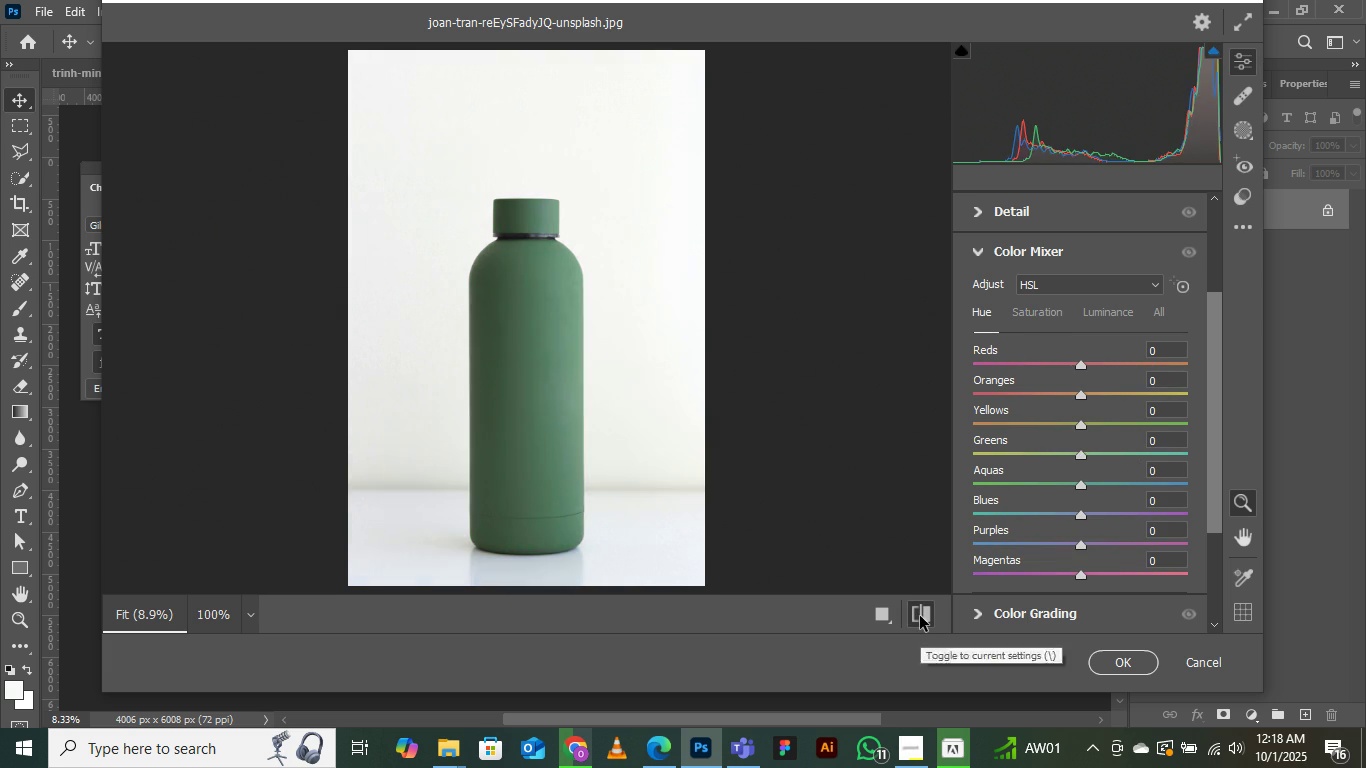 
left_click([920, 616])
 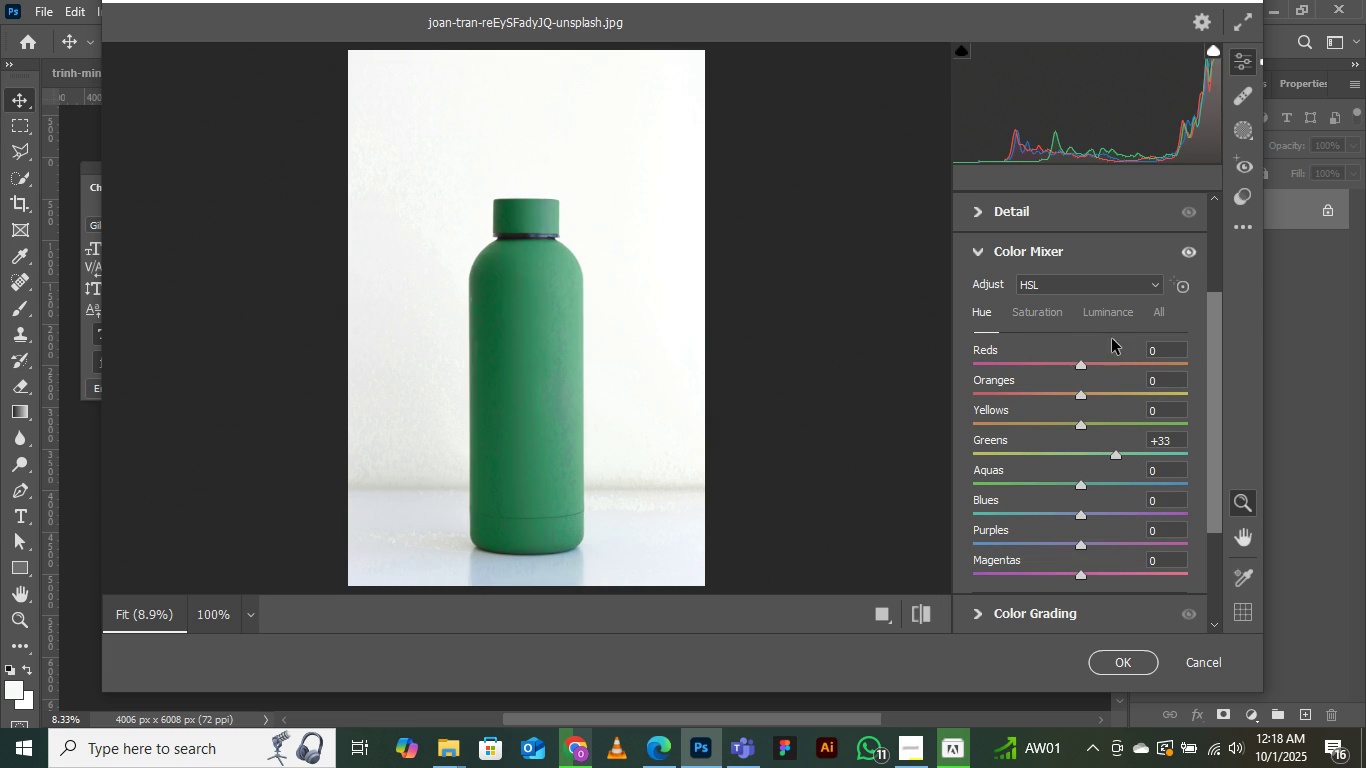 
scroll: coordinate [1080, 300], scroll_direction: up, amount: 6.0
 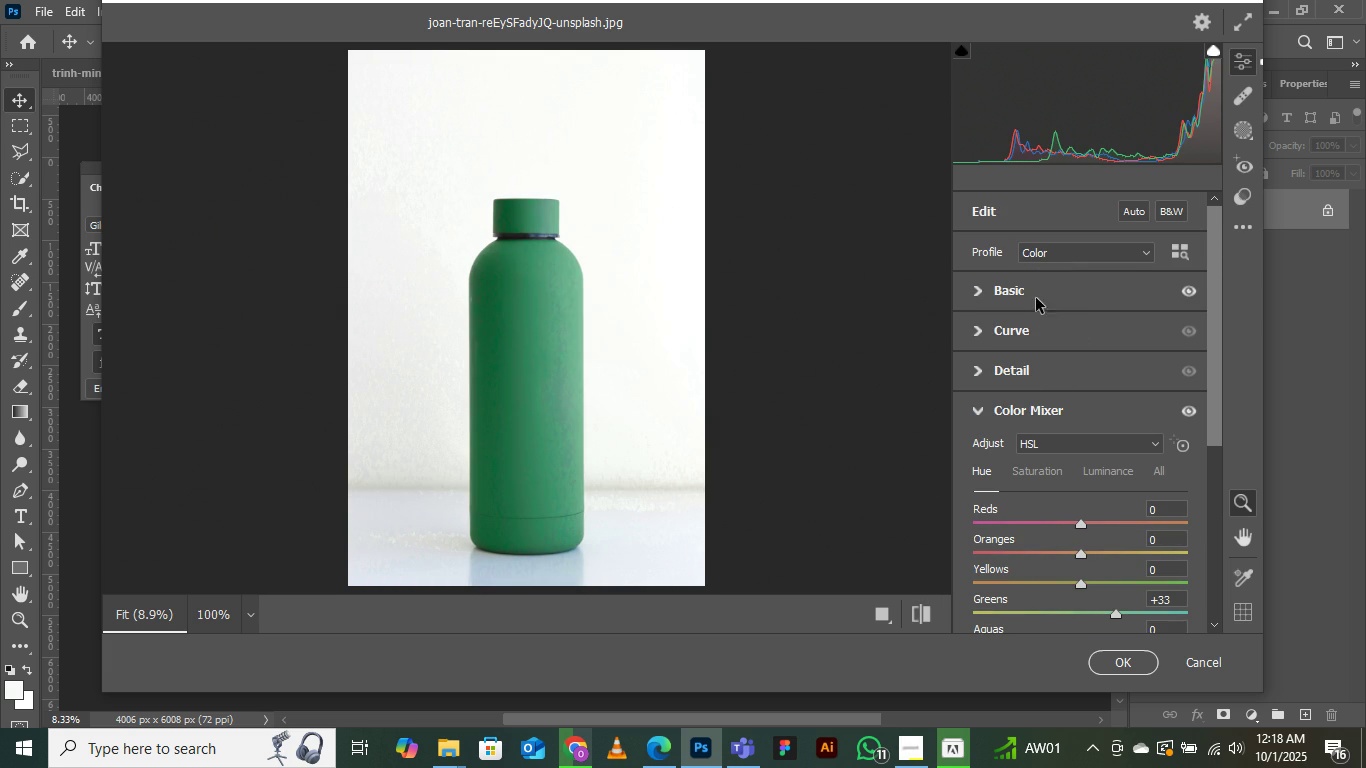 
left_click([1028, 292])
 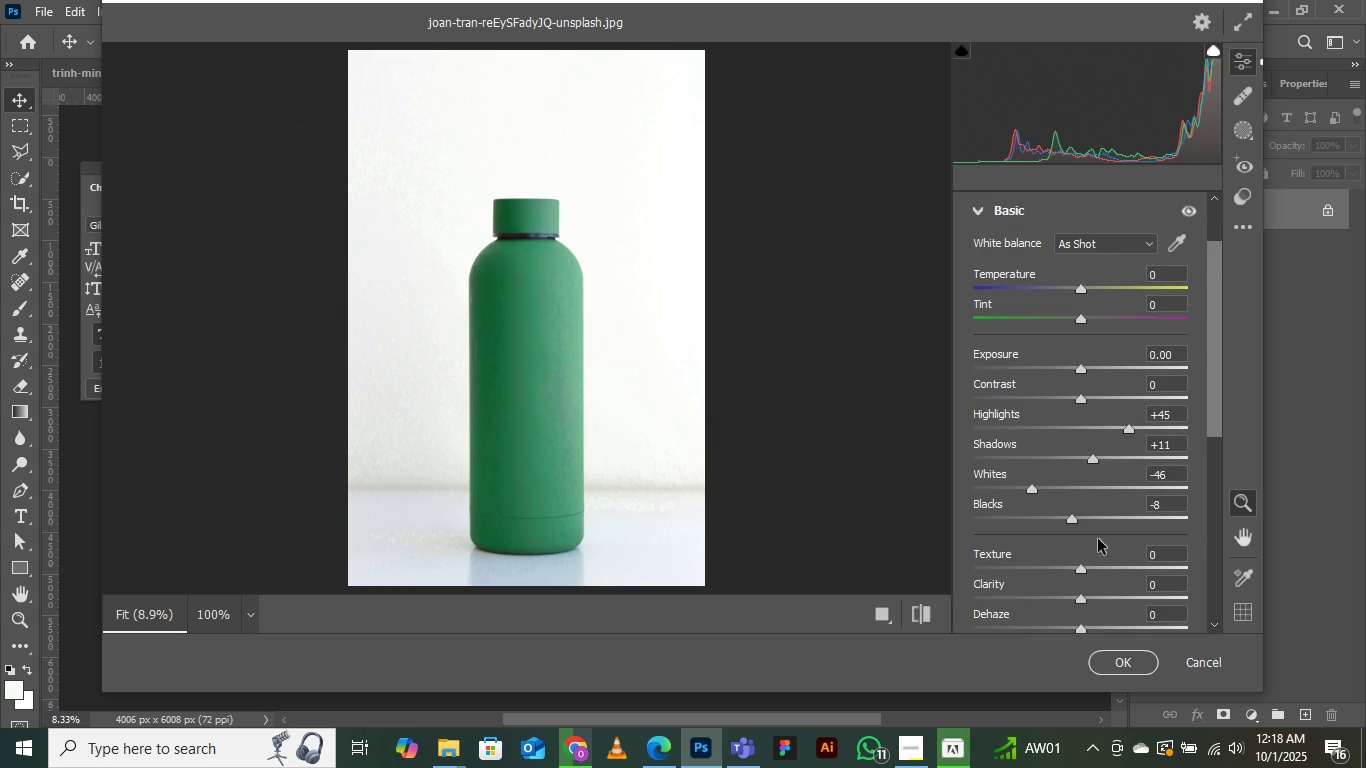 
scroll: coordinate [1105, 552], scroll_direction: down, amount: 1.0